 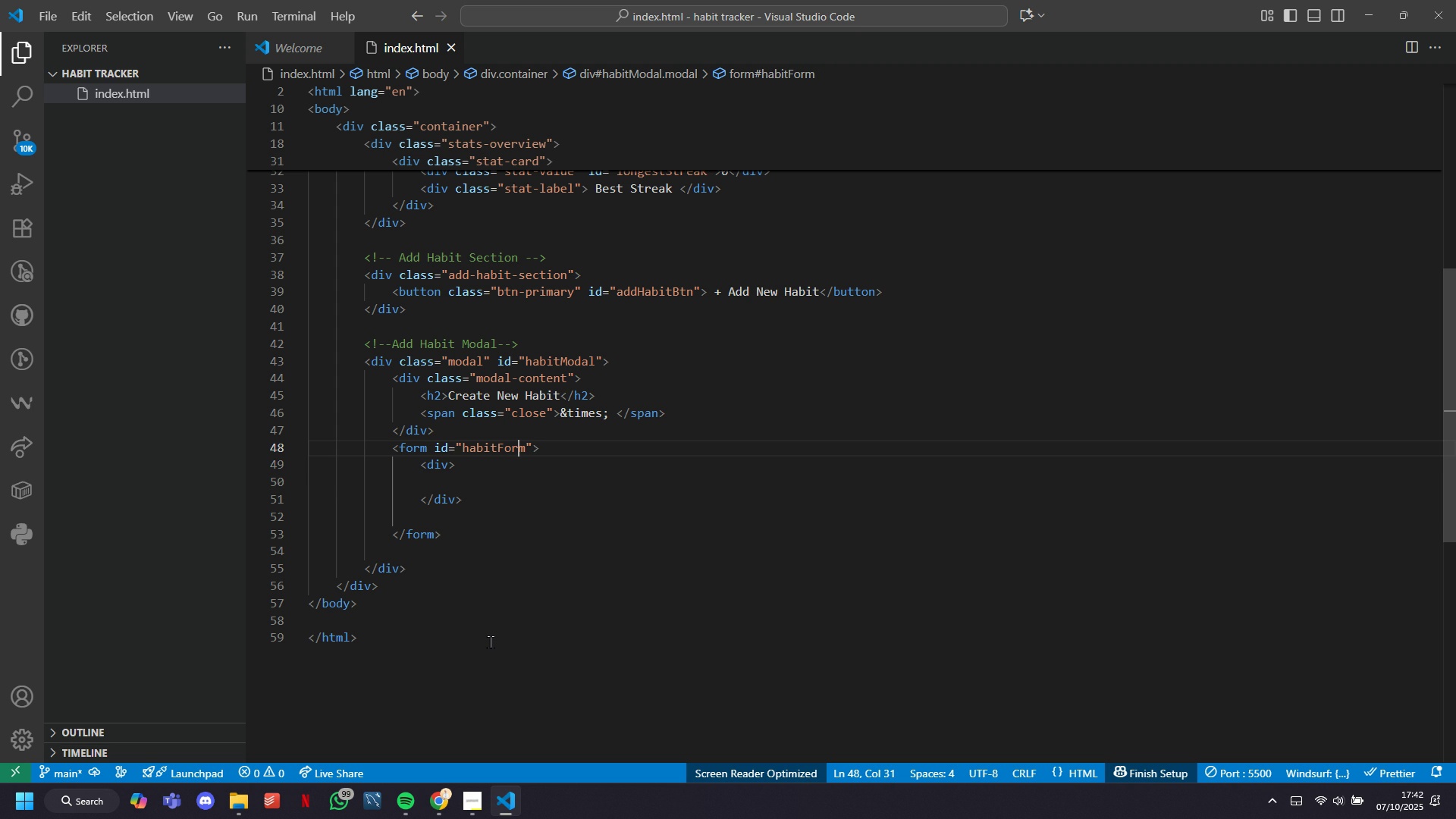 
key(ArrowRight)
 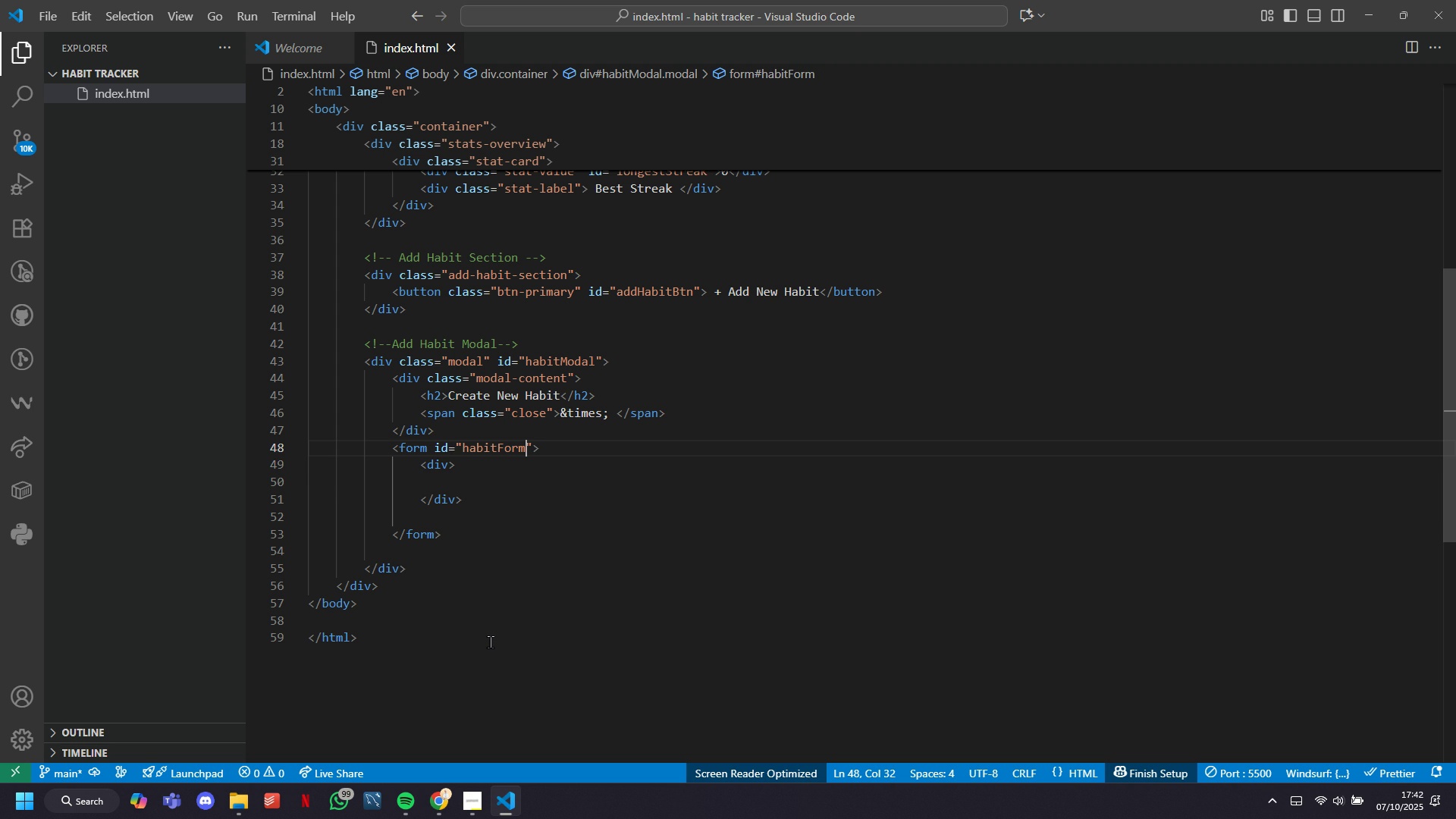 
key(ArrowRight)
 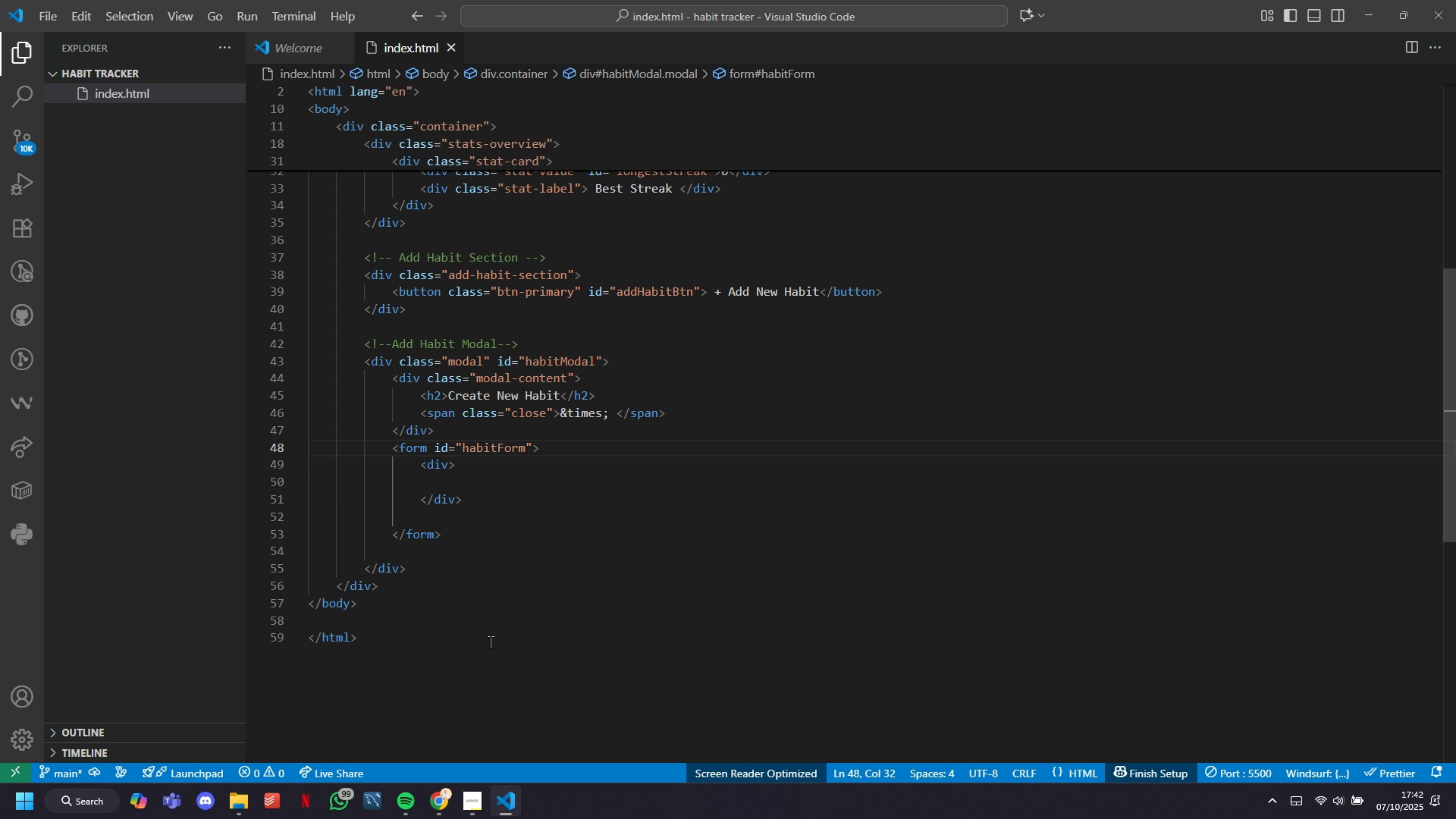 
wait(15.53)
 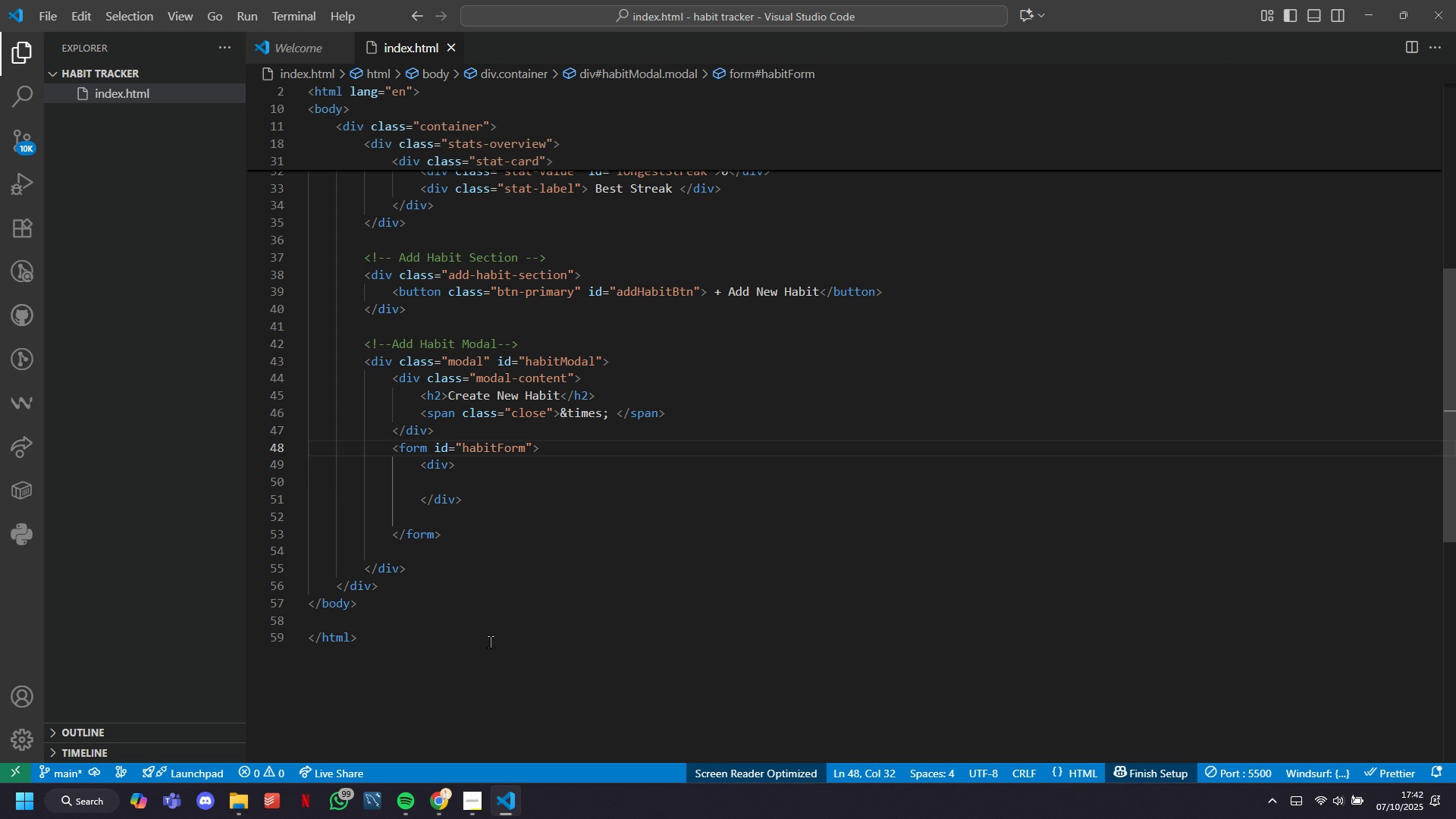 
key(ArrowRight)
 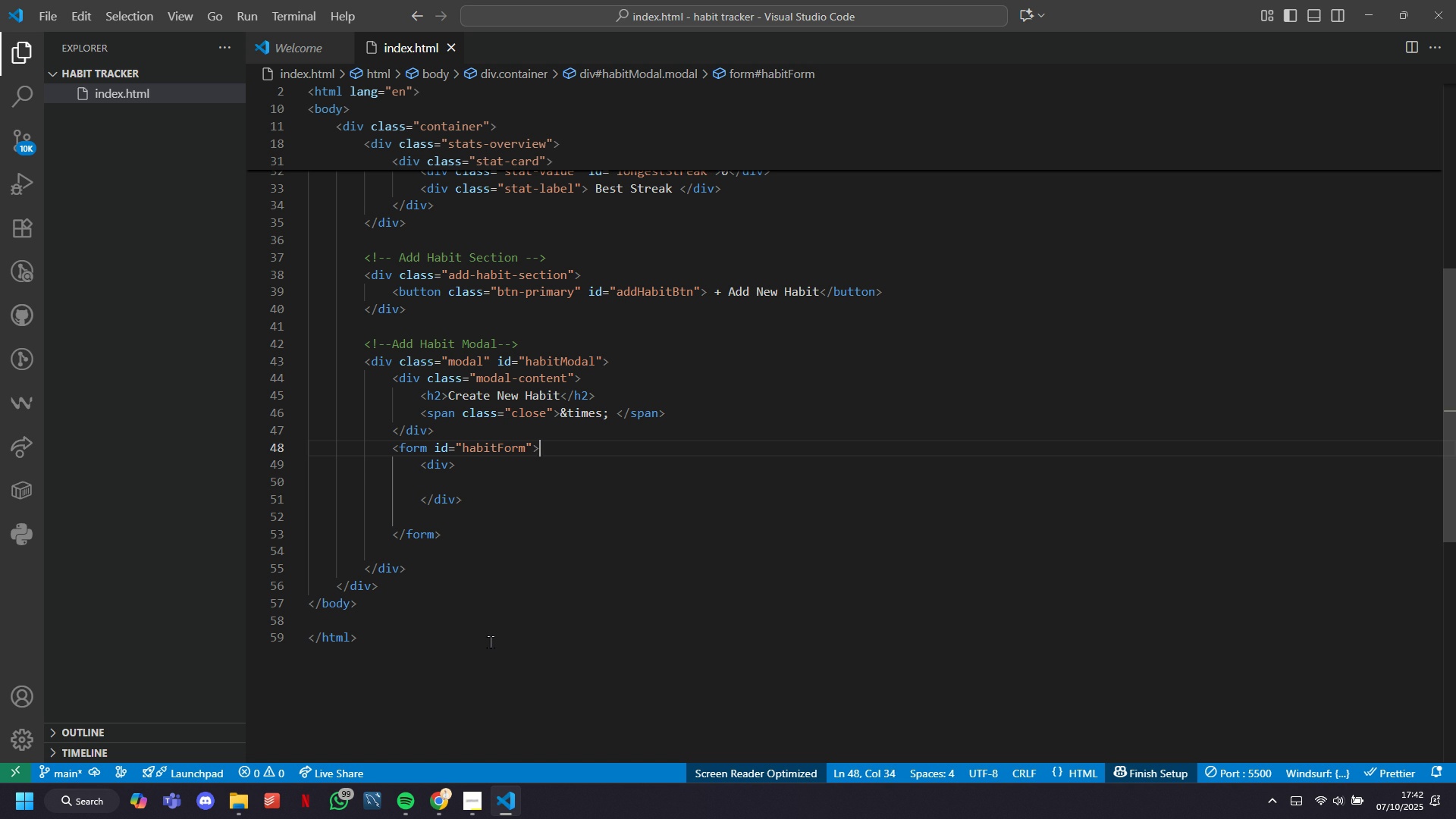 
key(ArrowRight)
 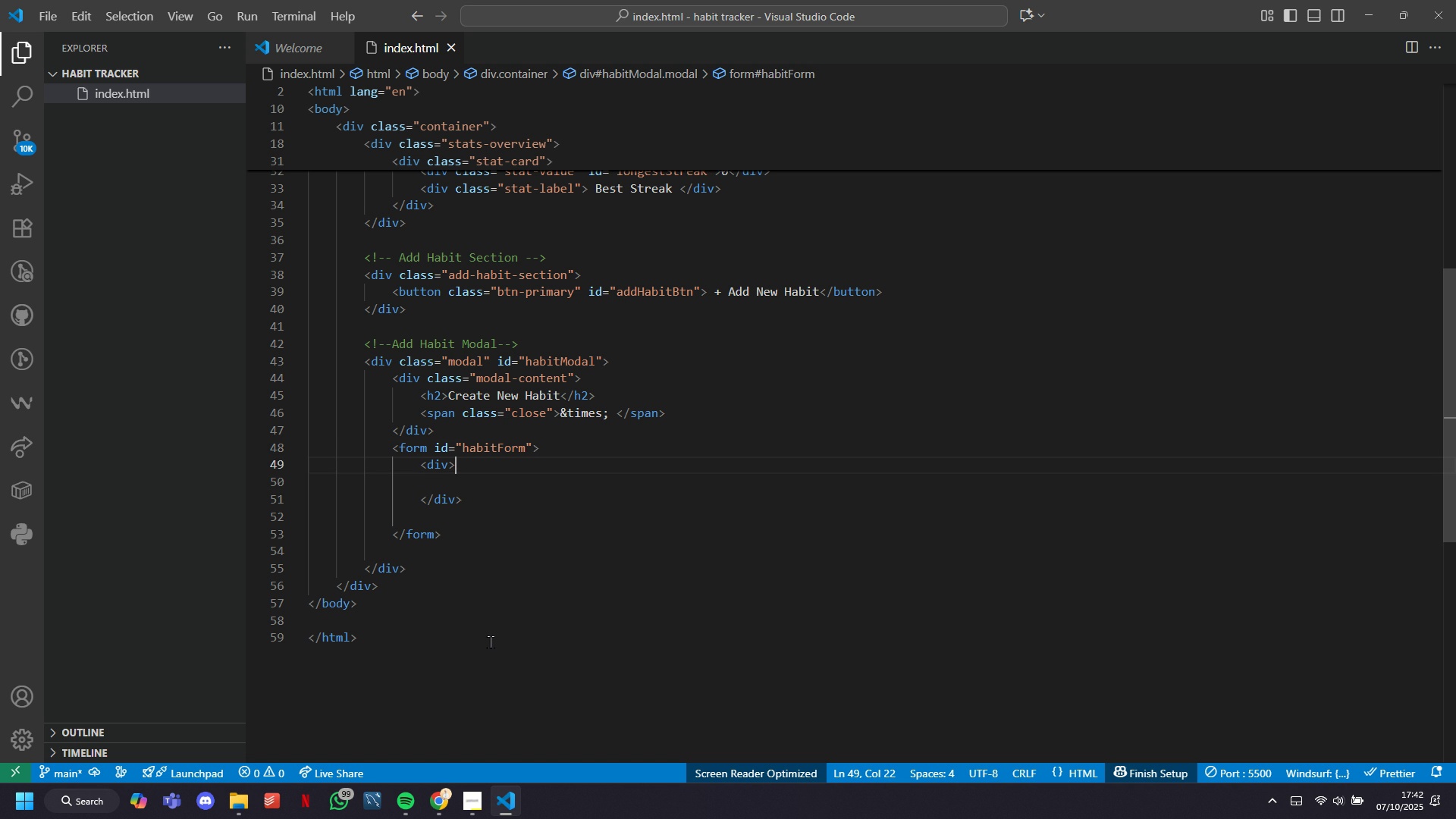 
key(ArrowDown)
 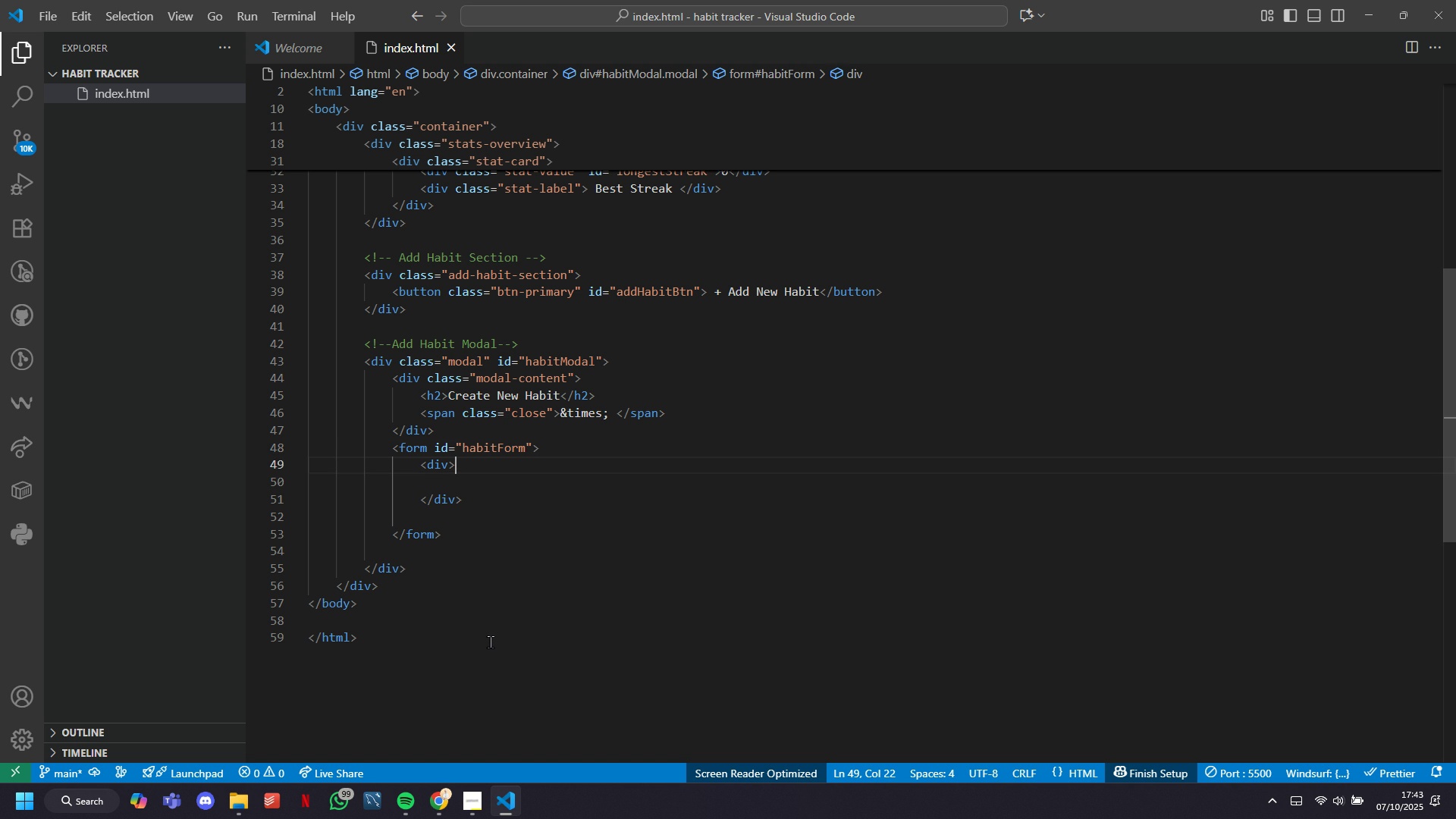 
key(ArrowLeft)
 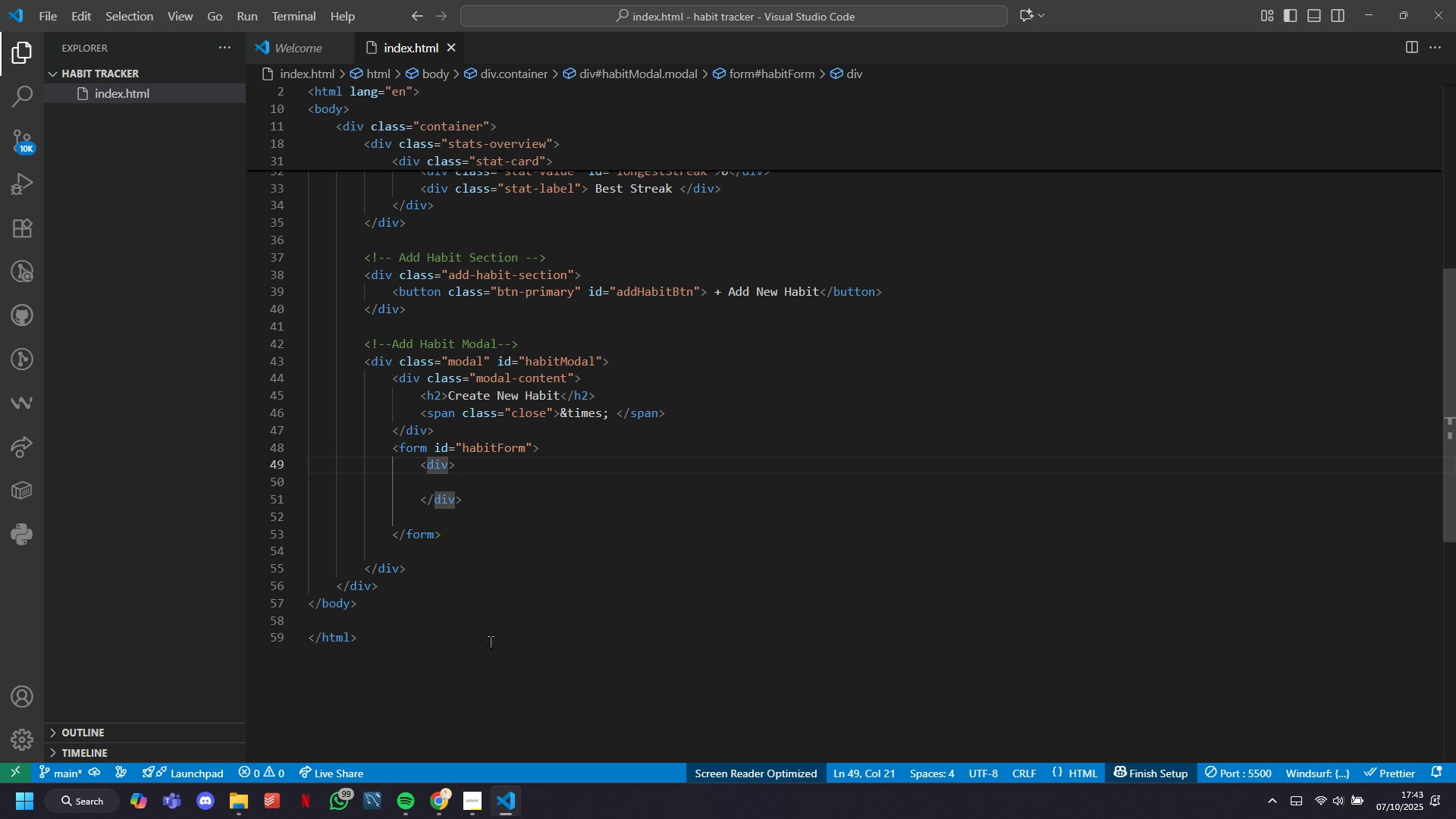 
type( class=formgroup)